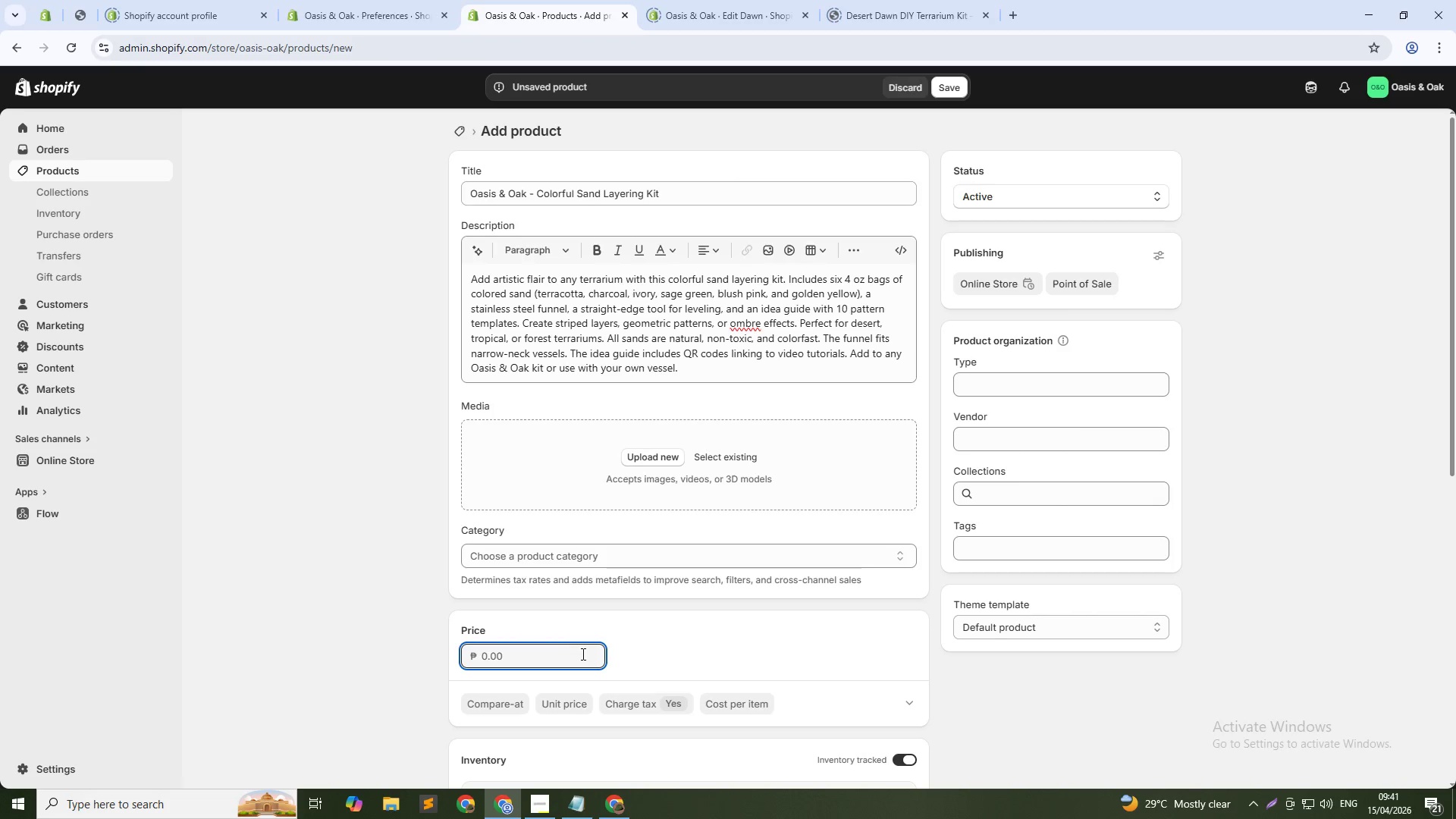 
key(Numpad2)
 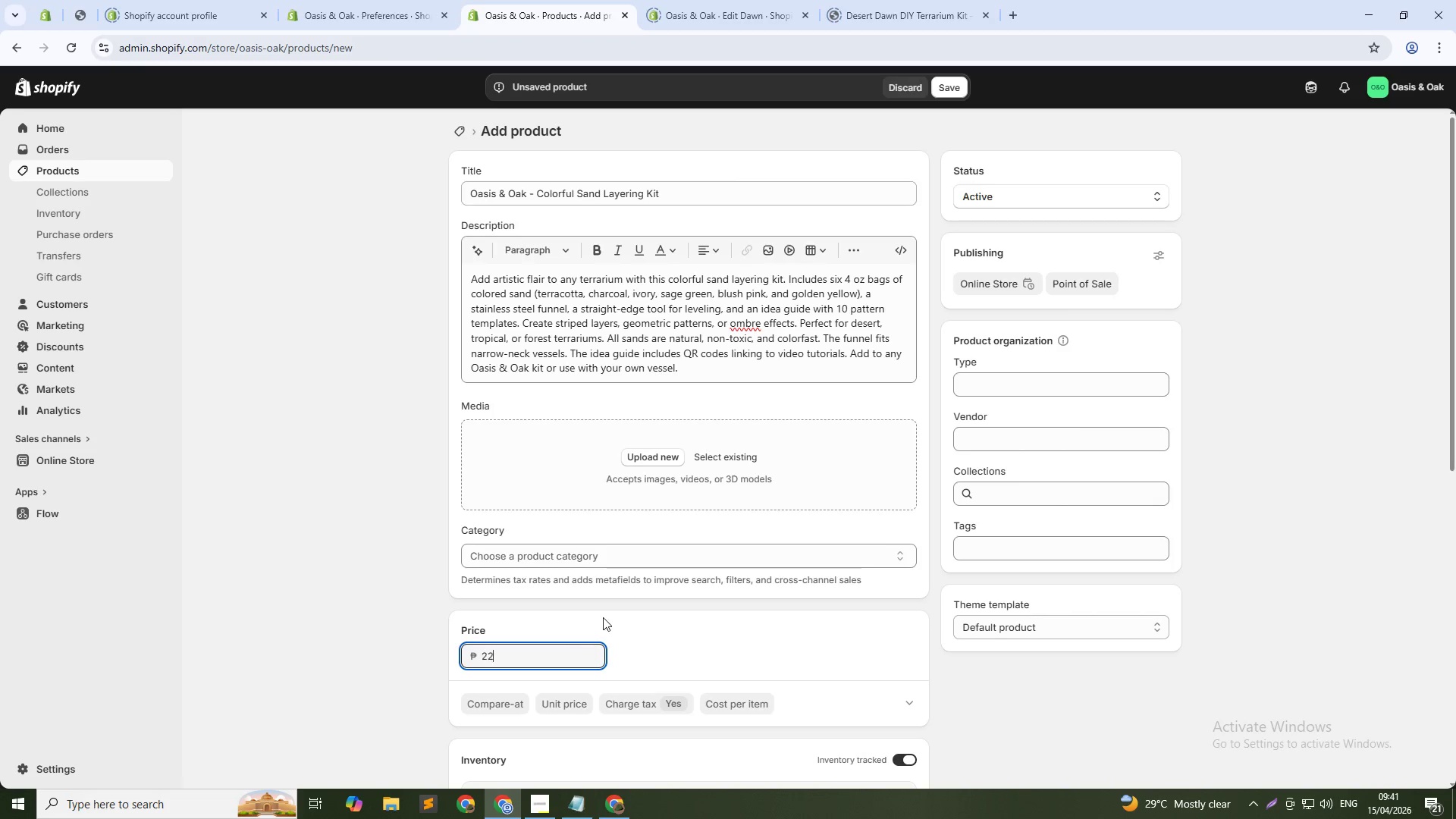 
key(Numpad2)
 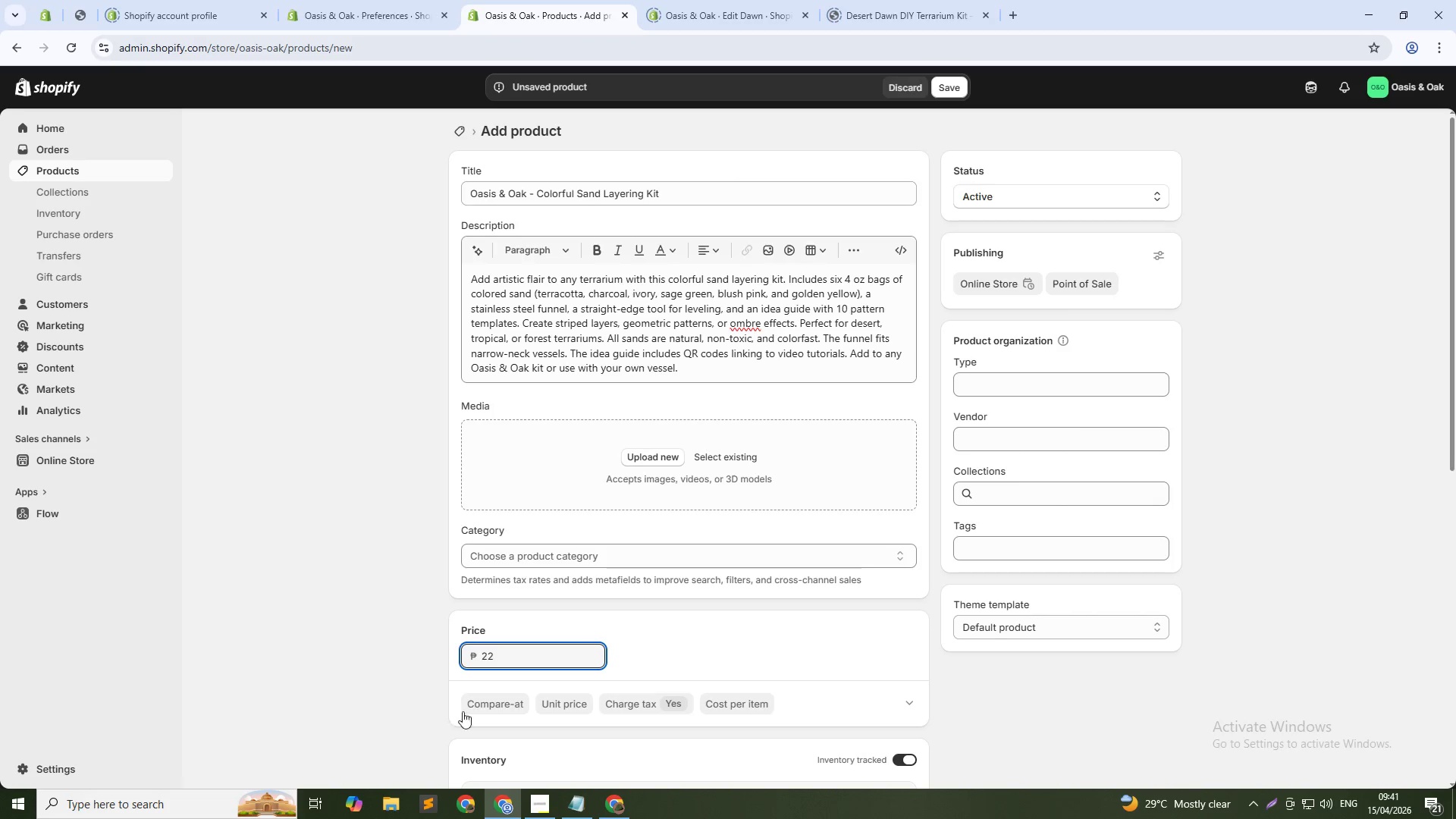 
left_click([471, 709])
 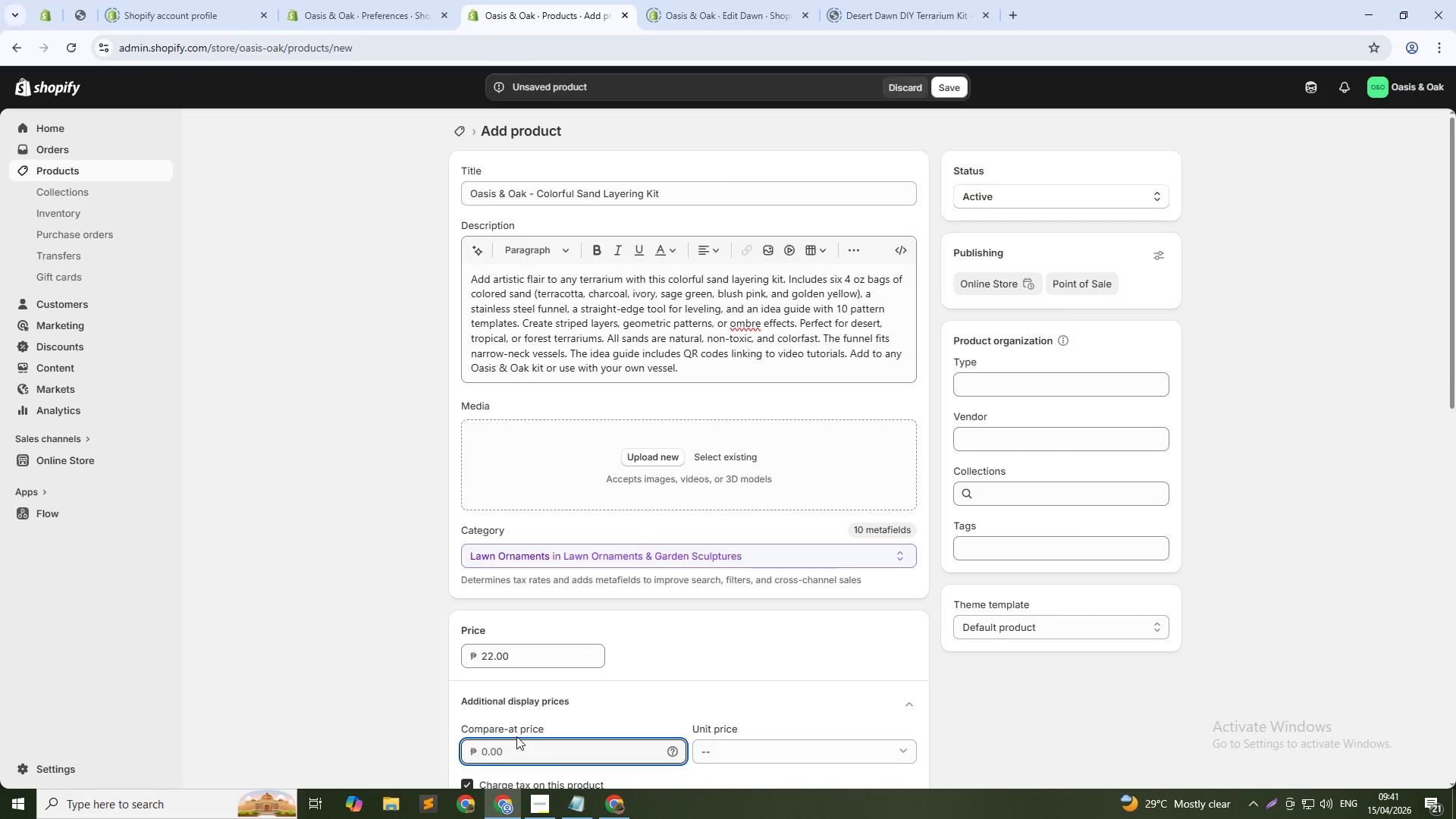 
left_click([516, 736])
 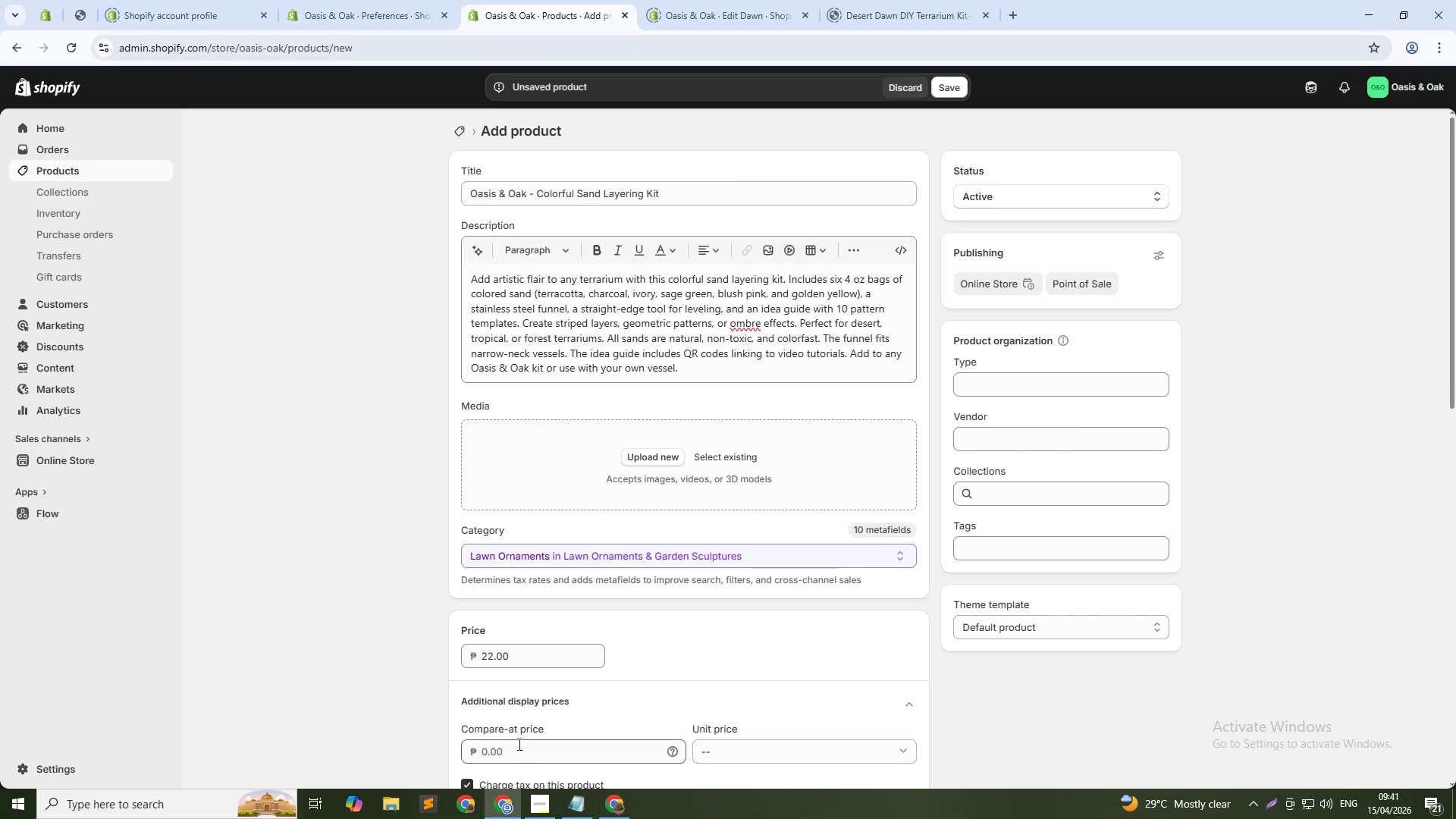 
left_click([519, 748])
 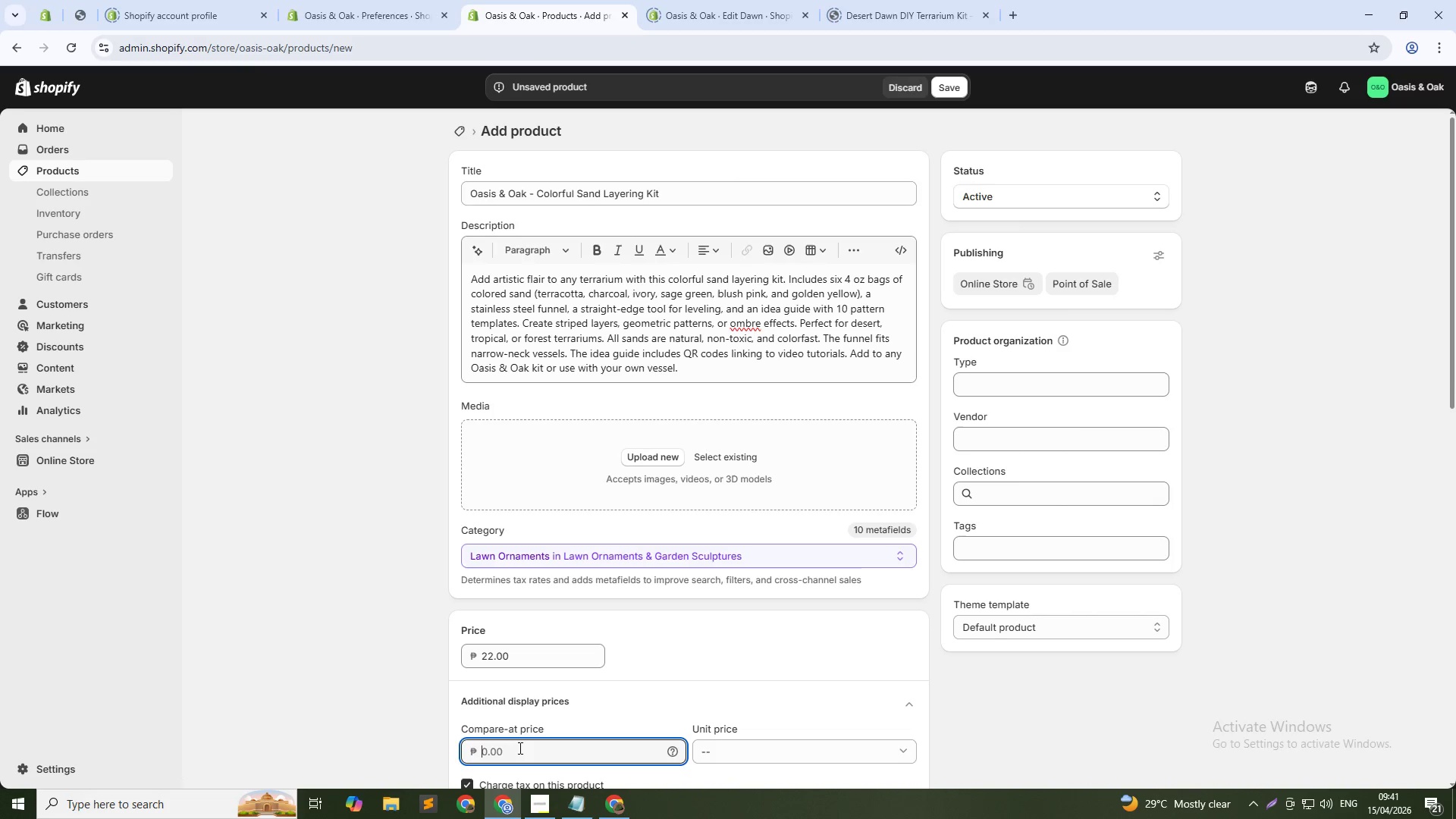 
key(Numpad0)
 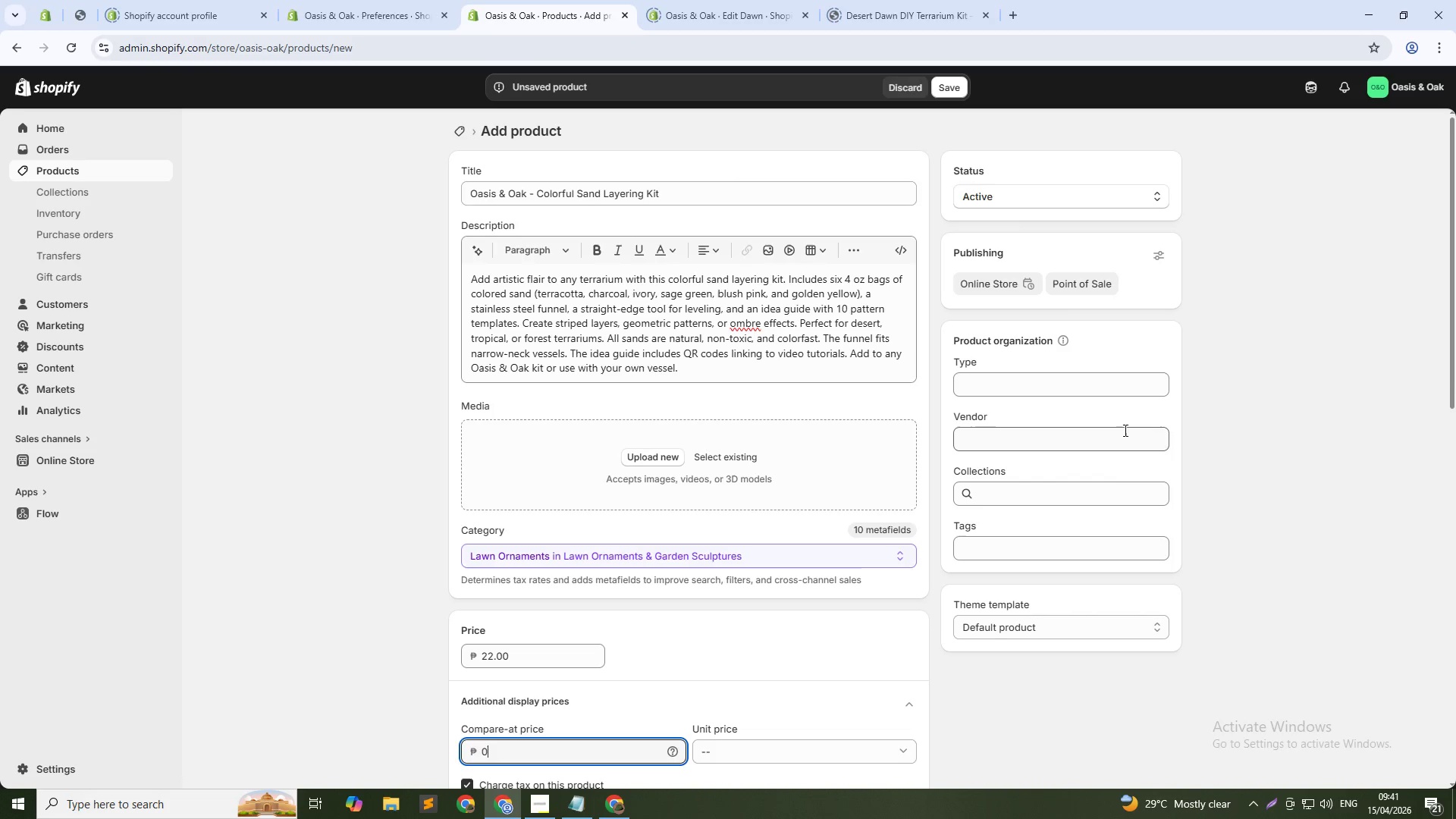 
left_click([1079, 384])
 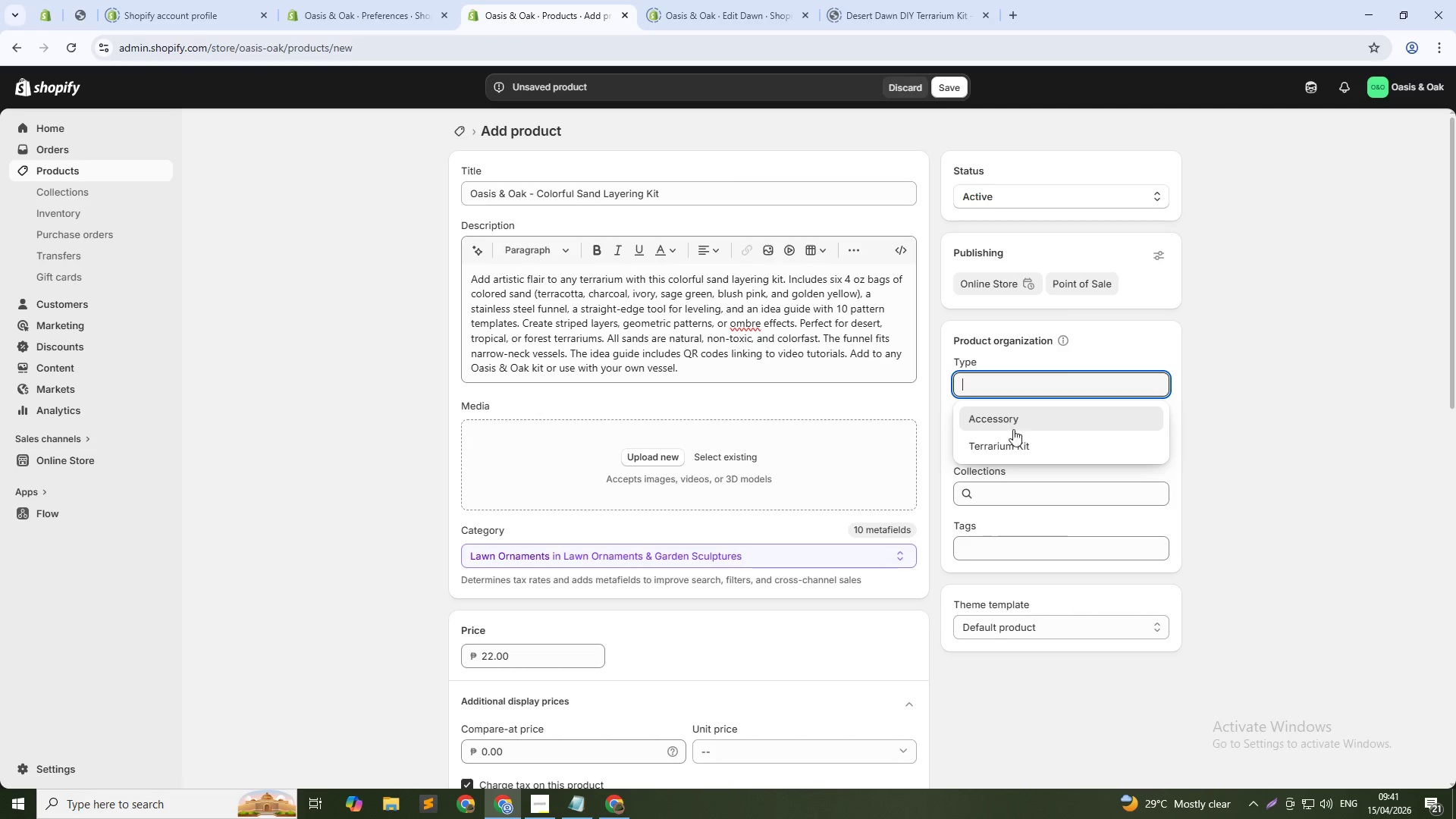 
left_click([1004, 416])
 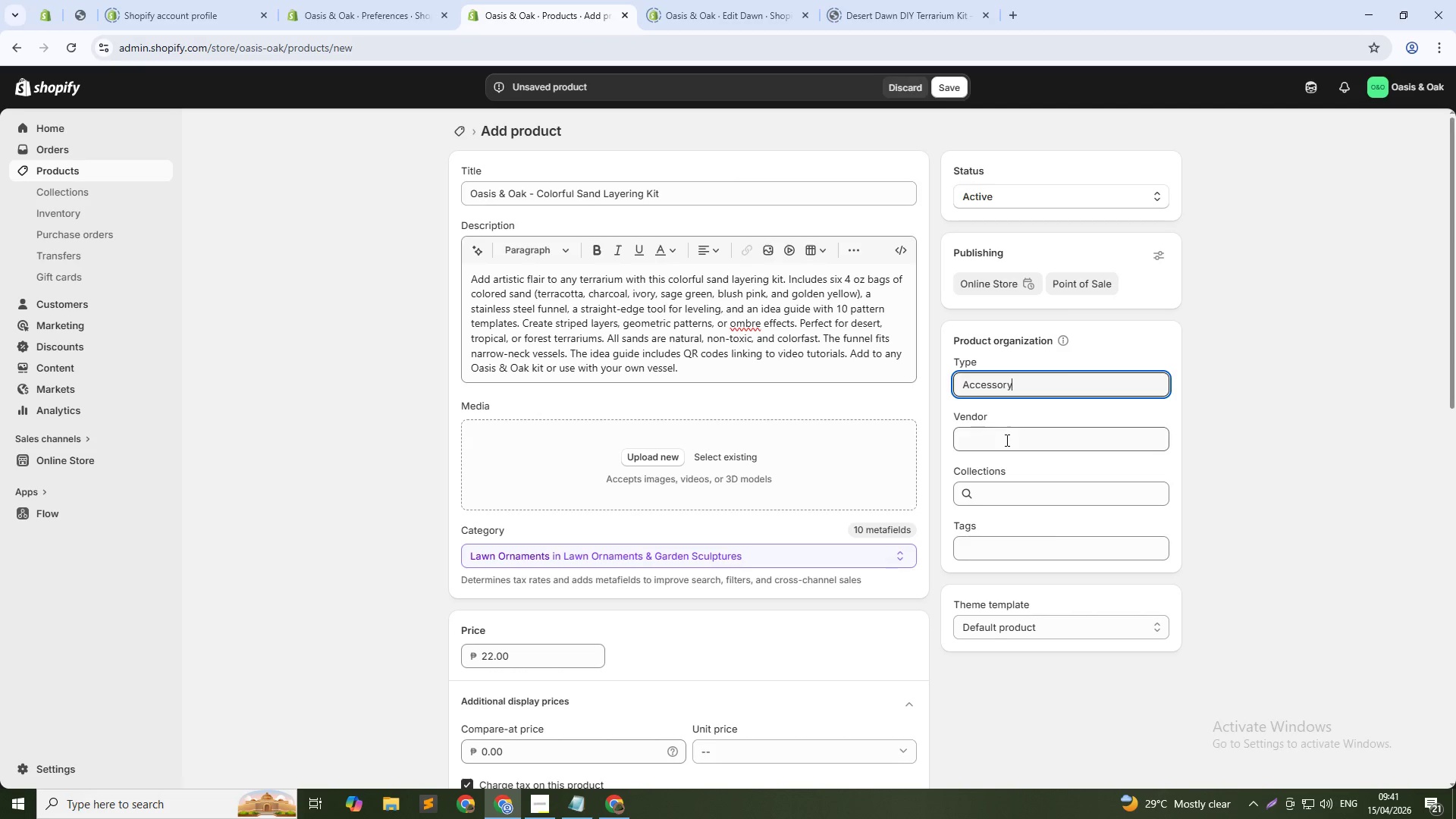 
left_click([1006, 440])
 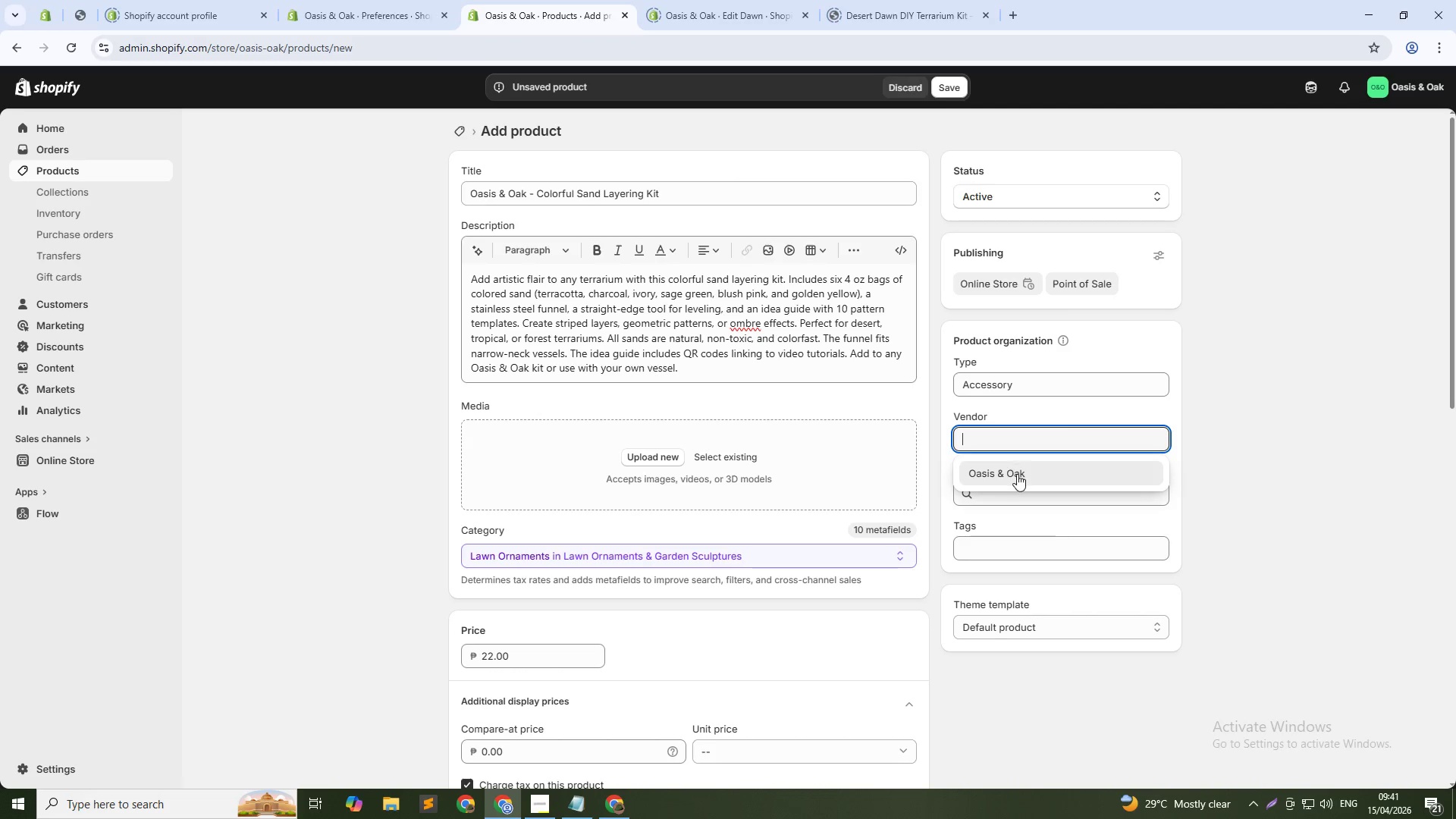 
left_click([1017, 474])
 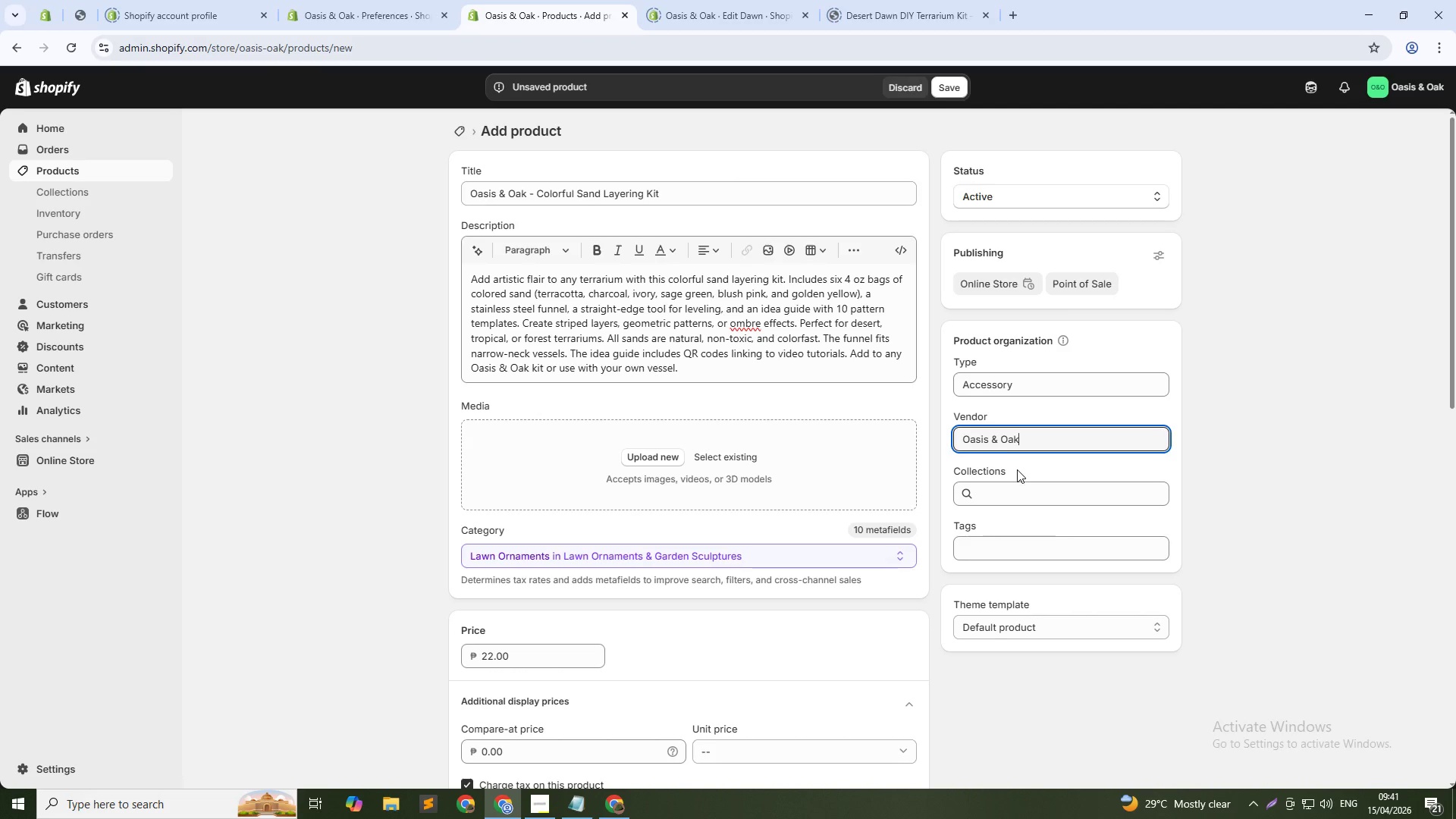 
left_click([1020, 544])
 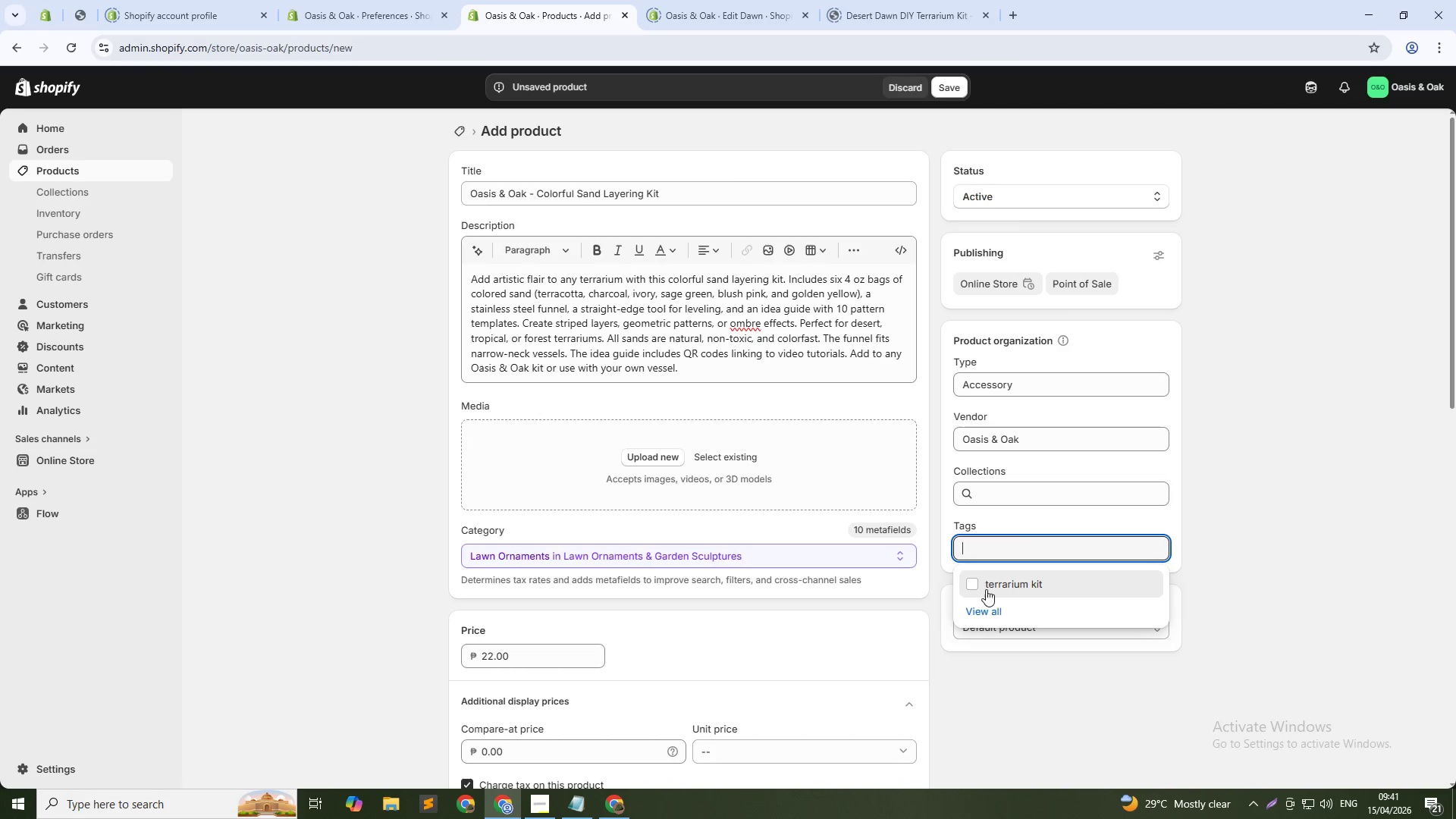 
left_click([990, 609])
 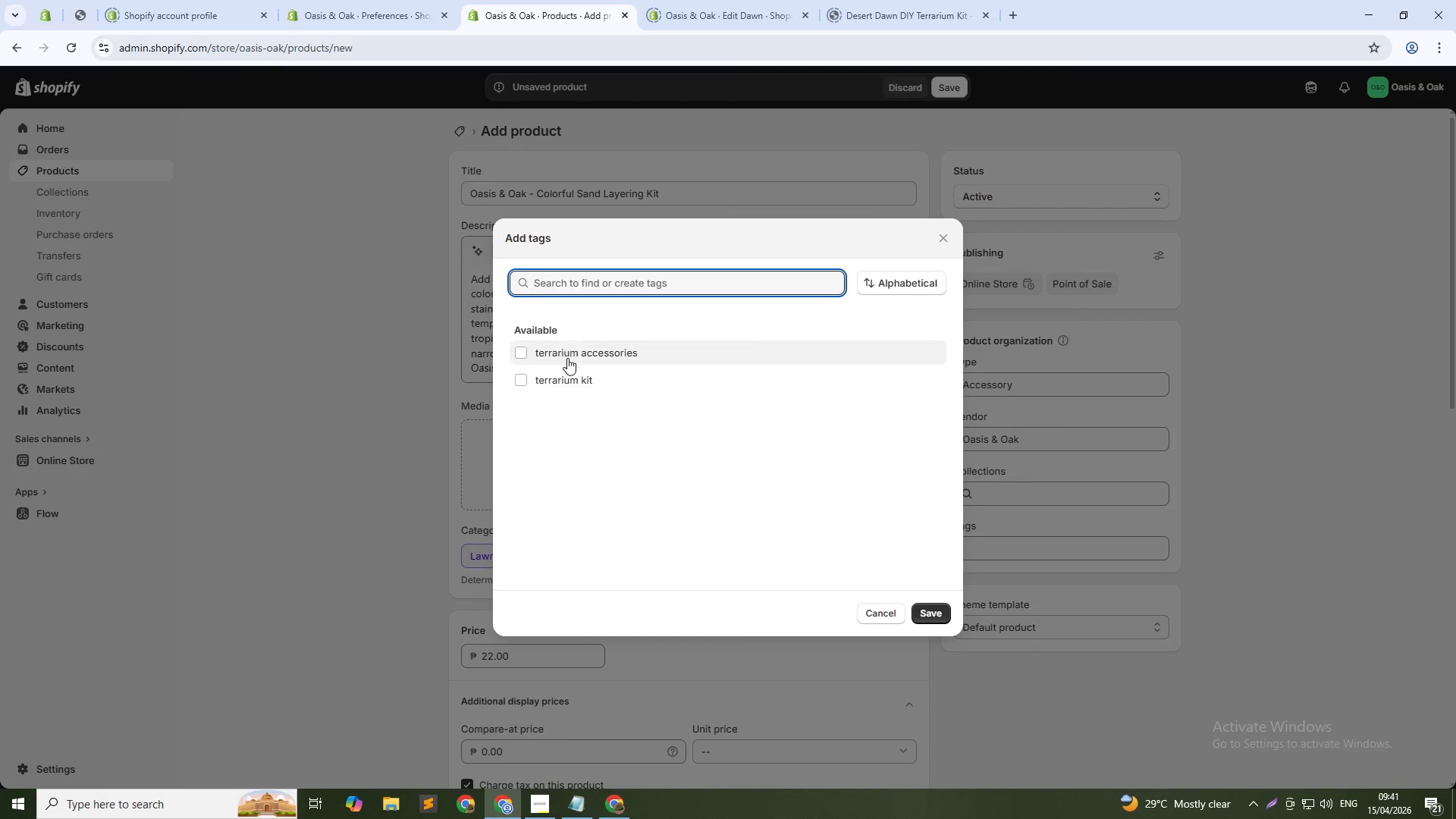 
left_click([574, 356])
 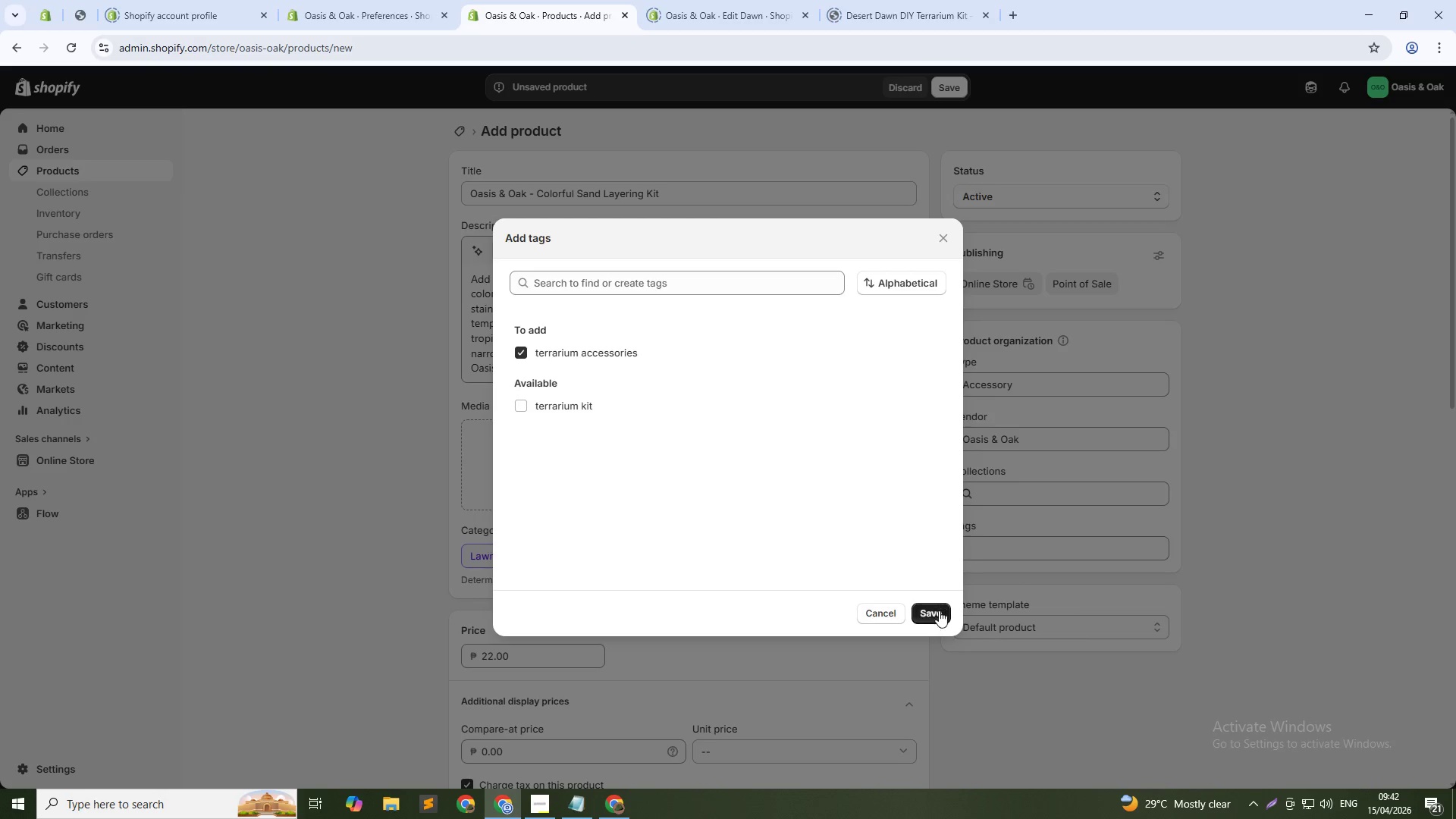 
left_click([941, 612])
 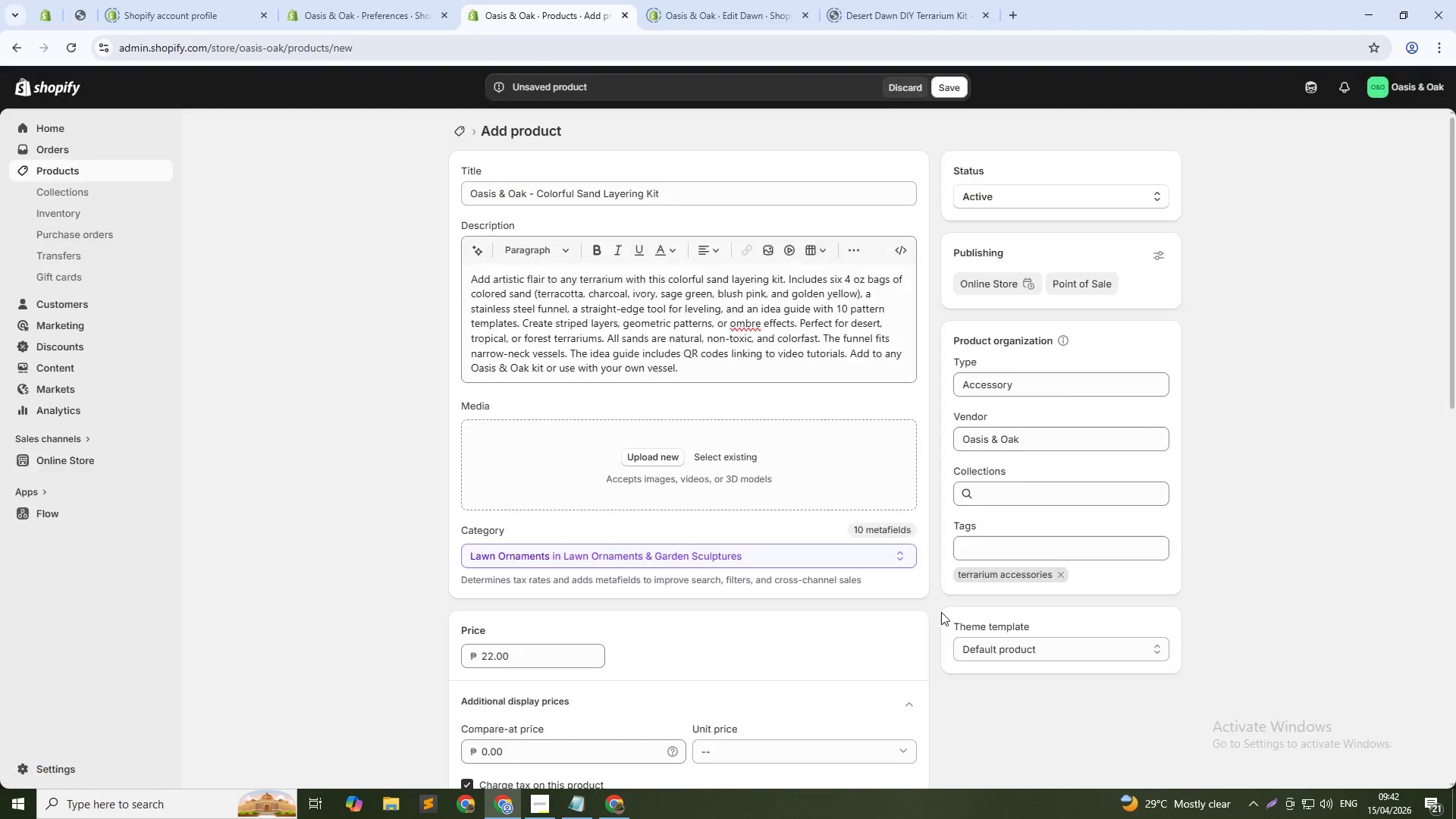 
key(Alt+Tab)